 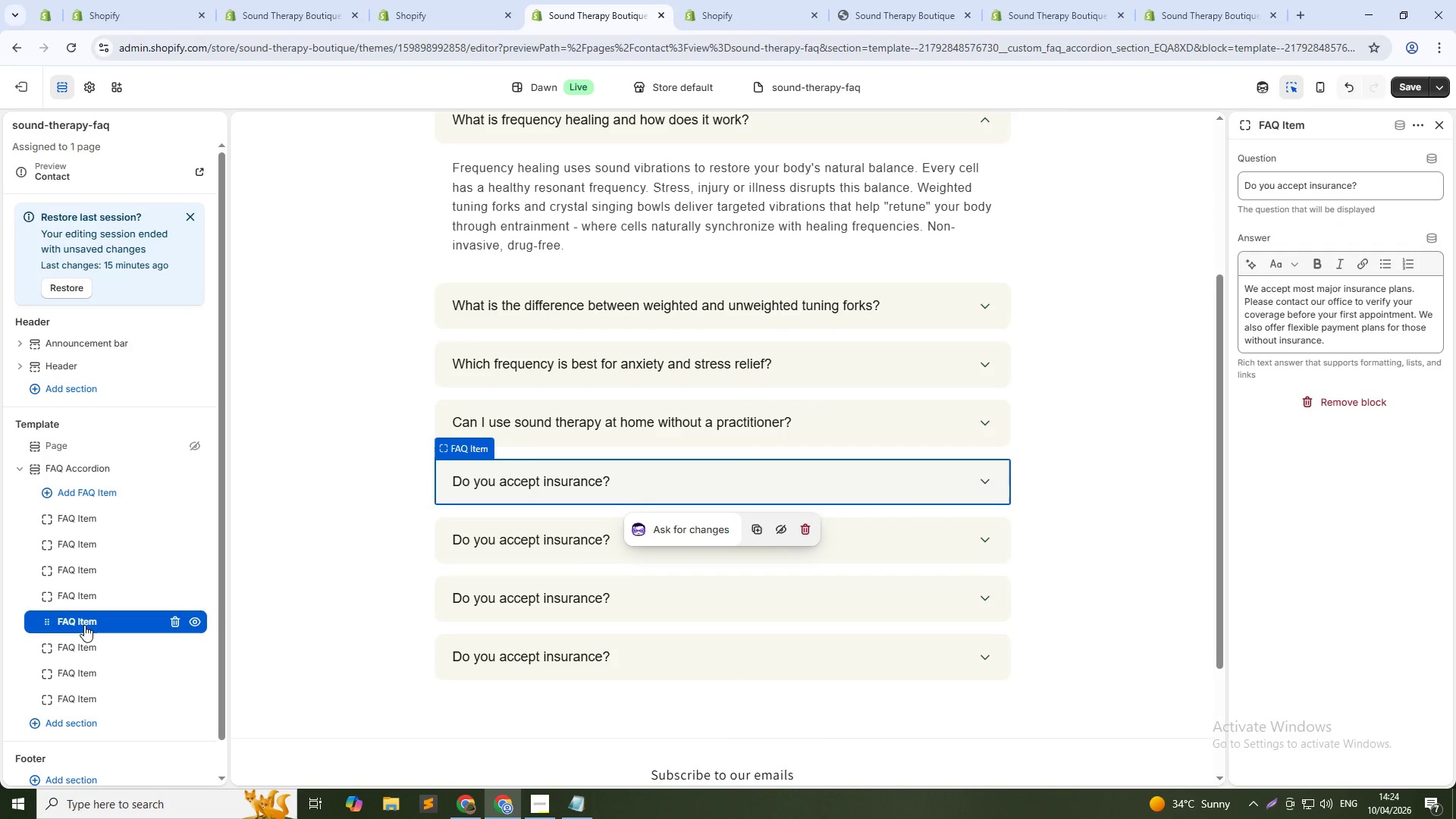 
left_click([1359, 191])
 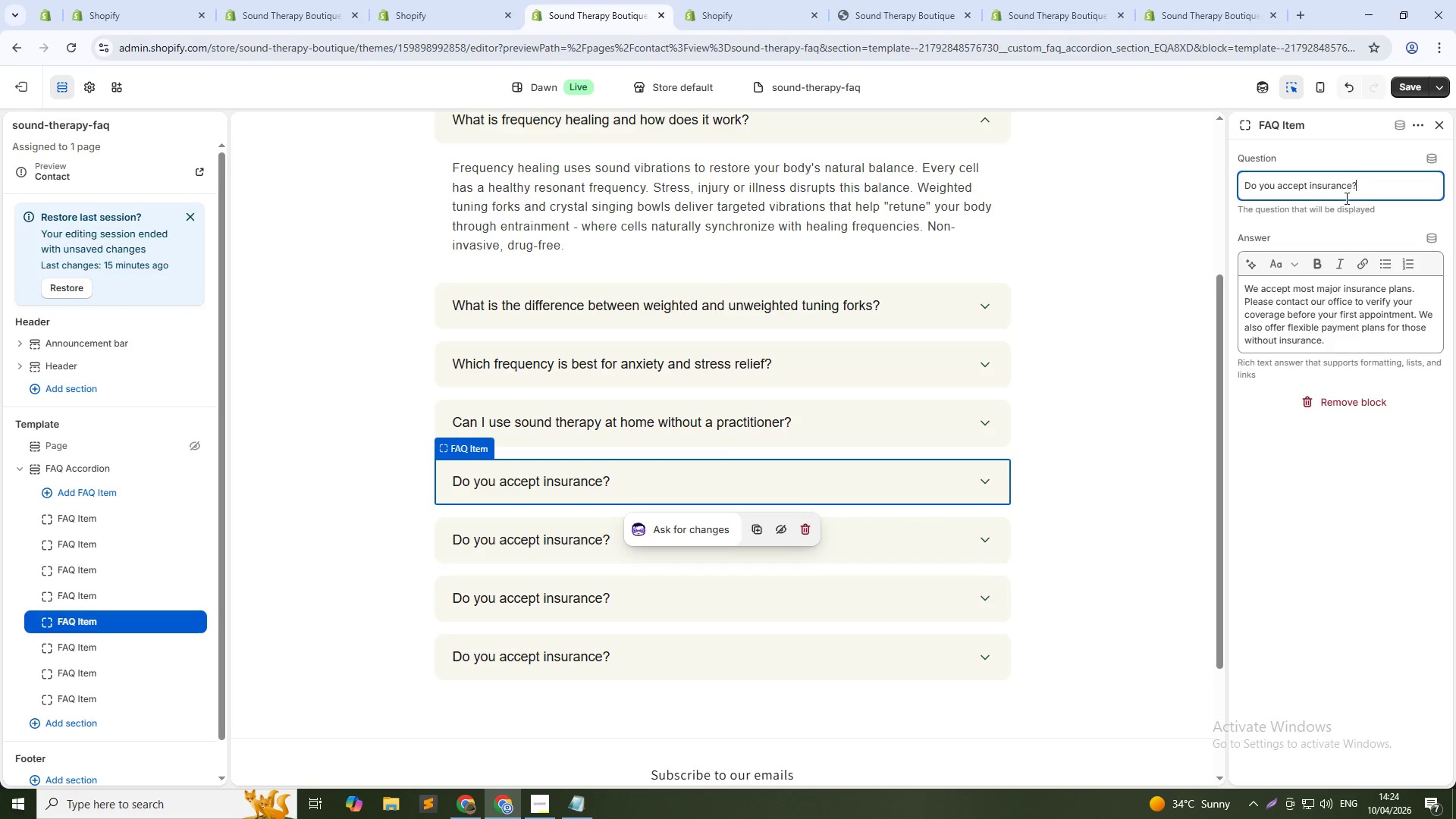 
key(Control+A)
 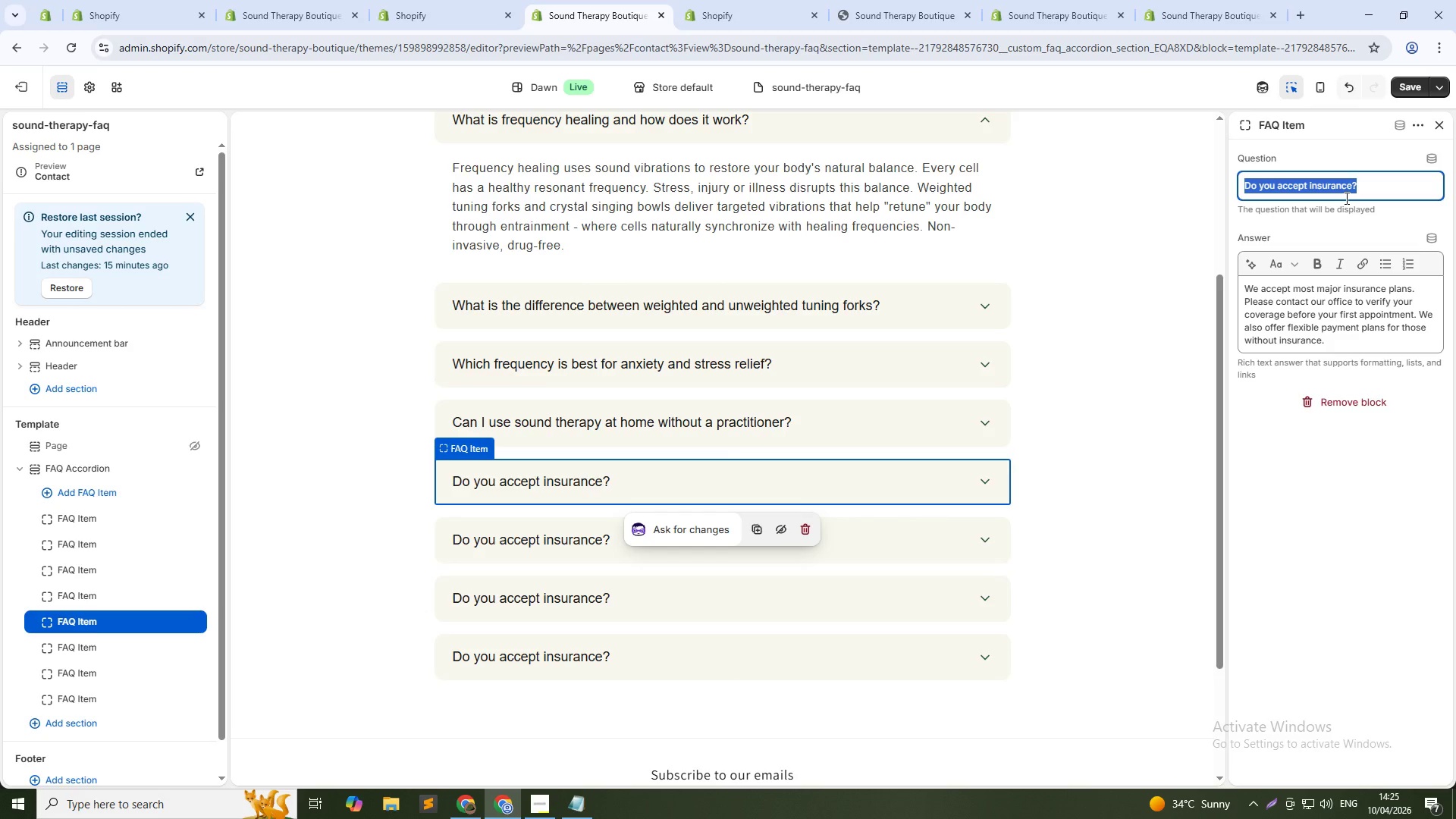 
wait(36.53)
 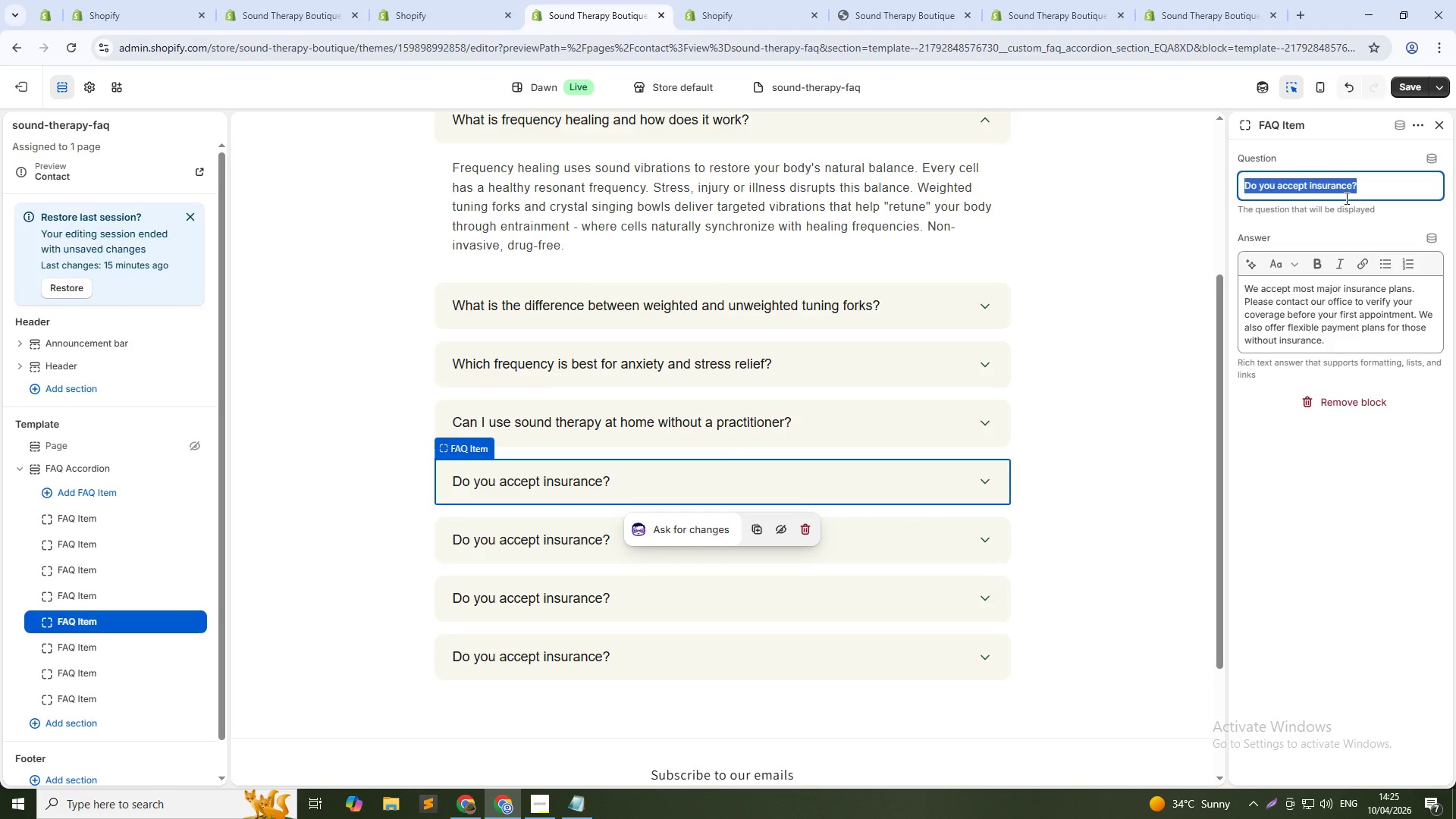 
type(Are these)
 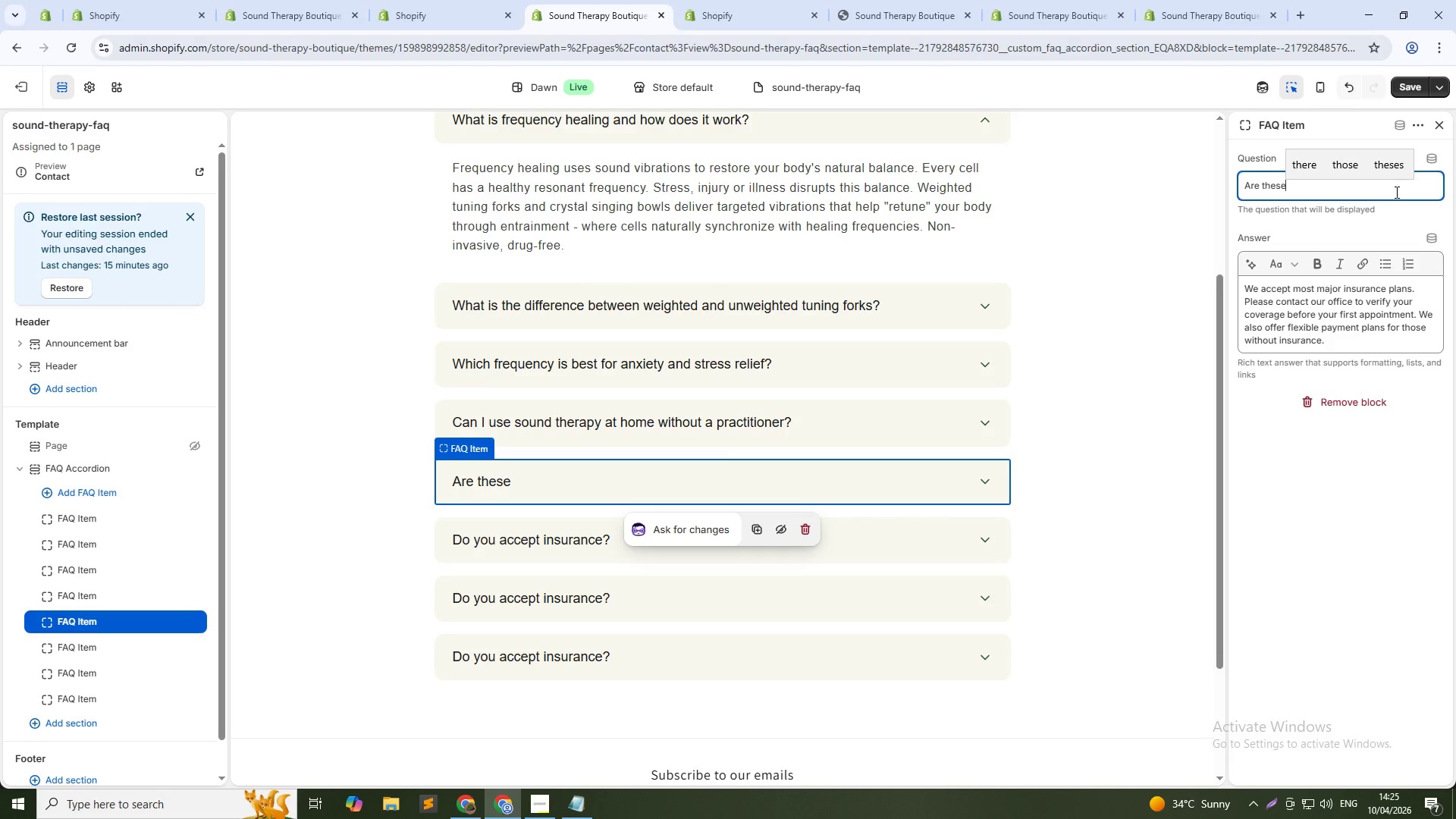 
type( medical devices? What is your retur )
key(Backspace)
type(n policy?)
 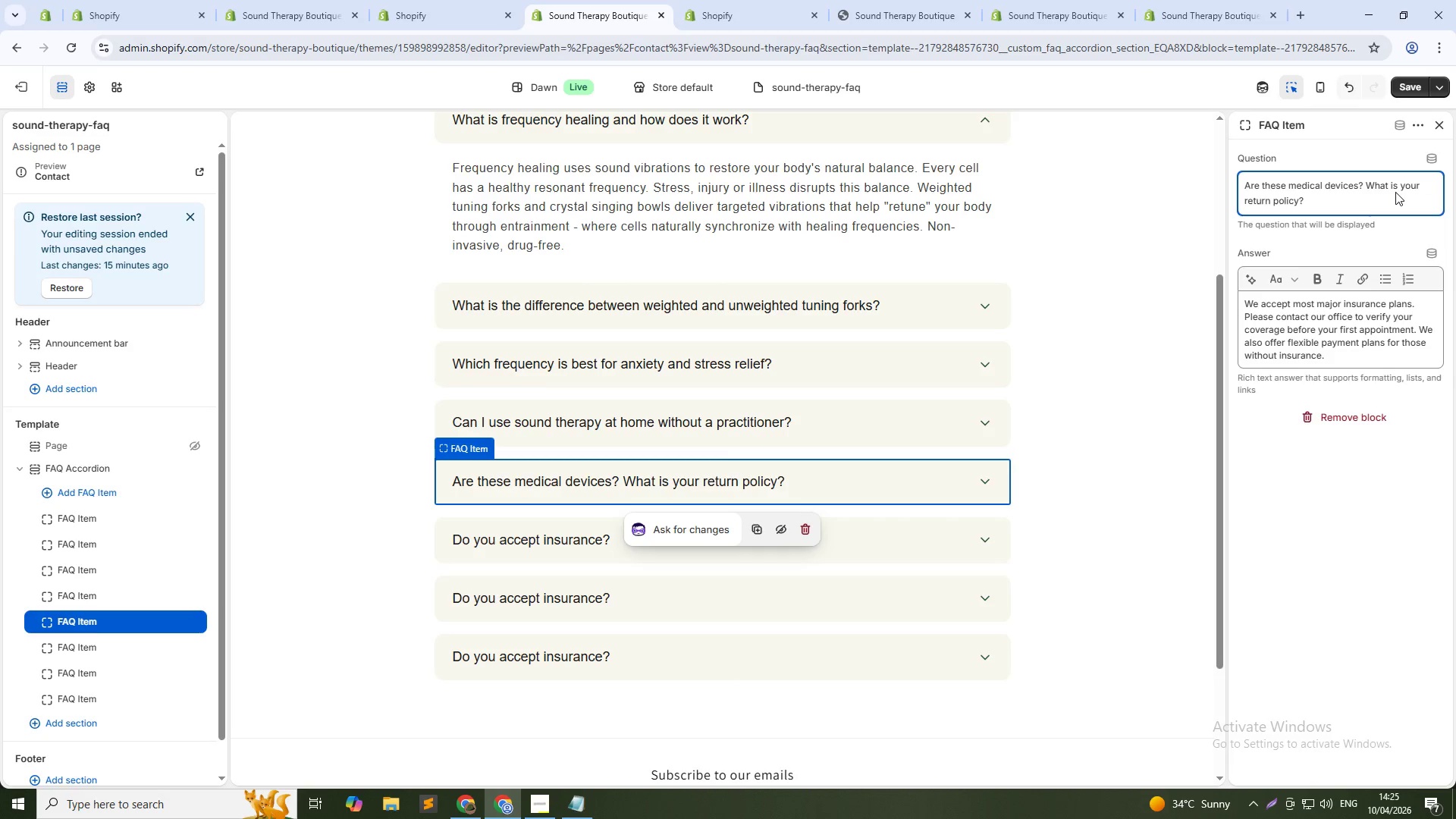 
wait(34.7)
 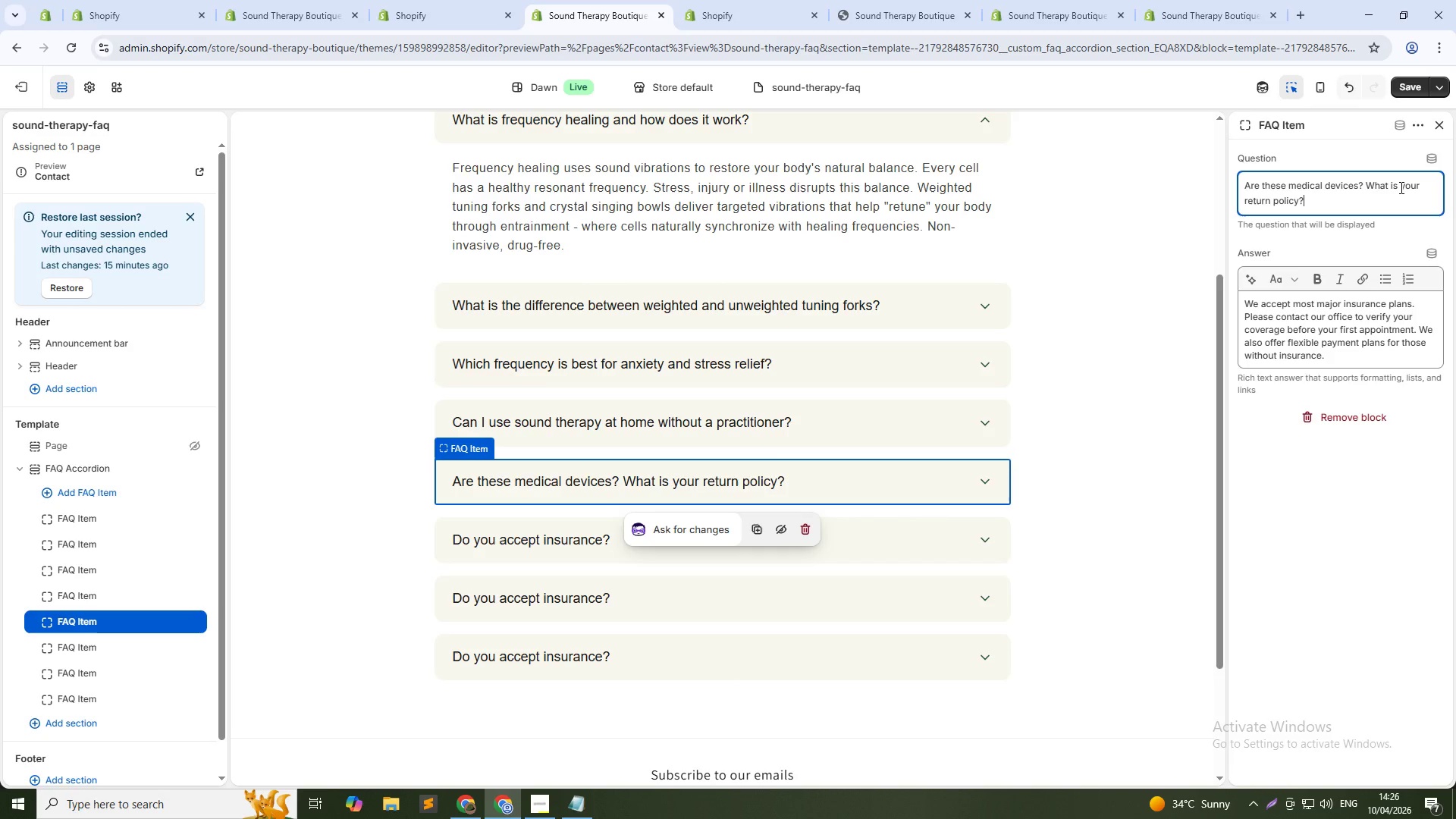 
key(Control+A)
 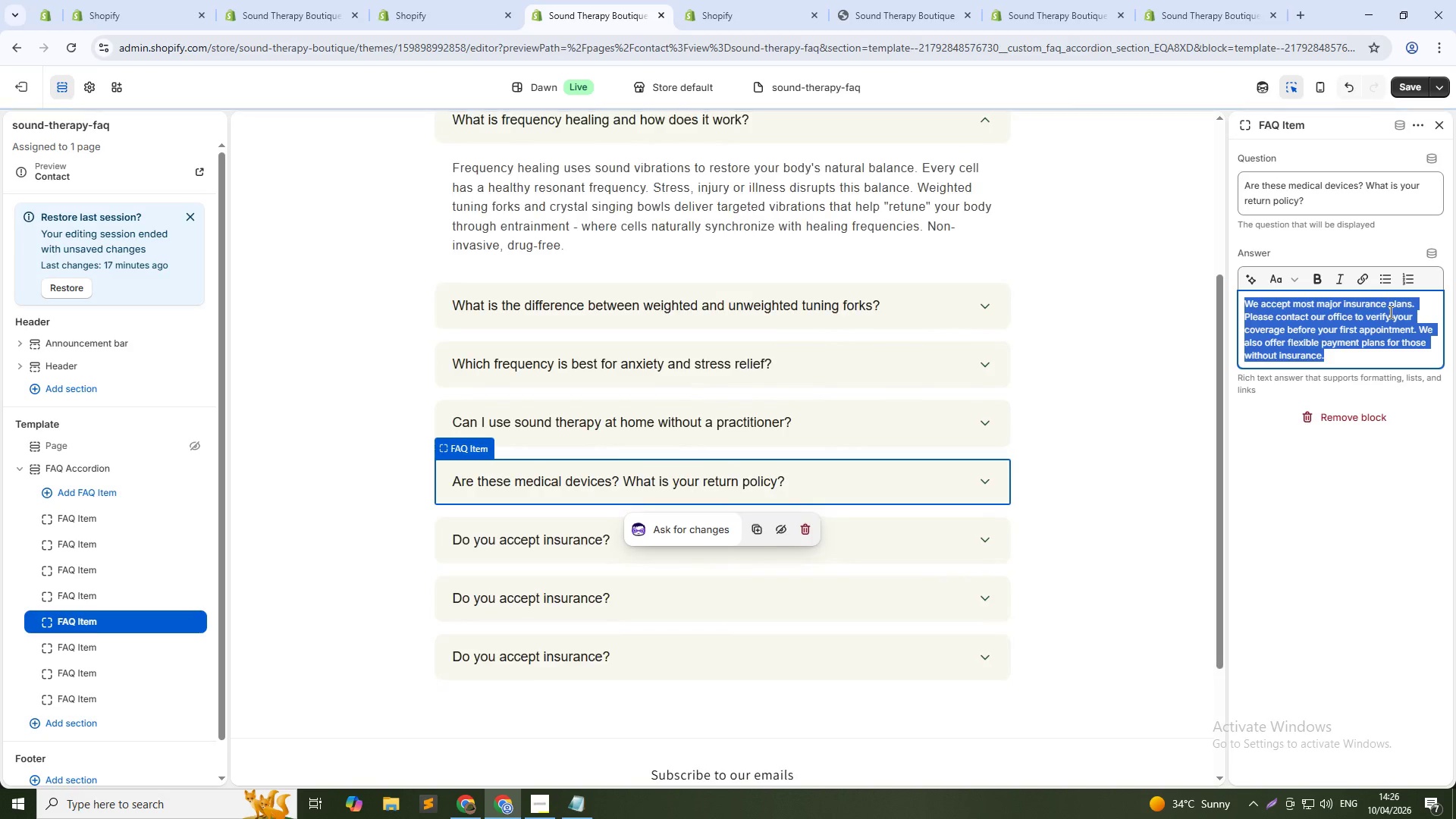 
type(These re )
 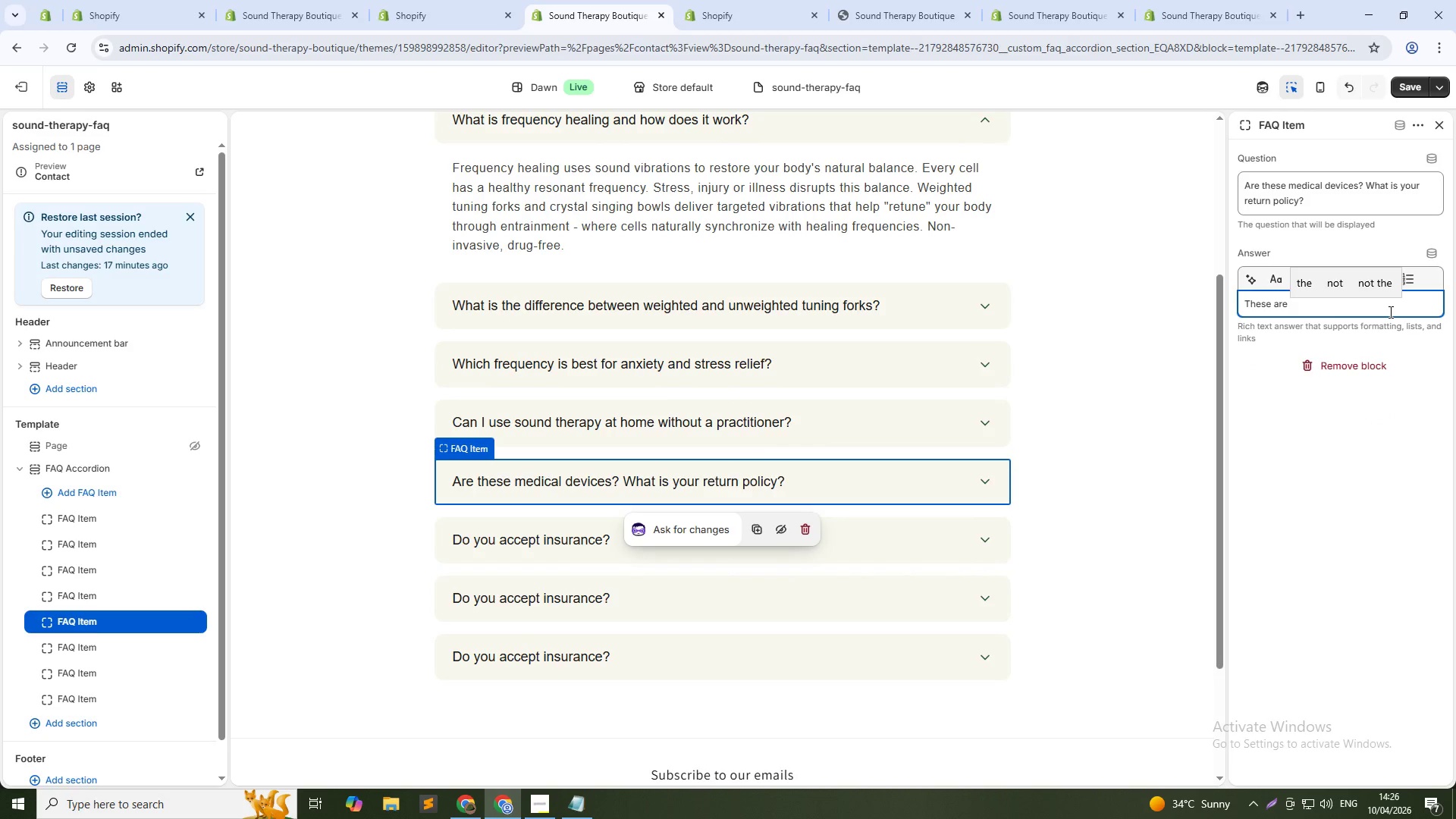 
hold_key(key=A, duration=0.31)
 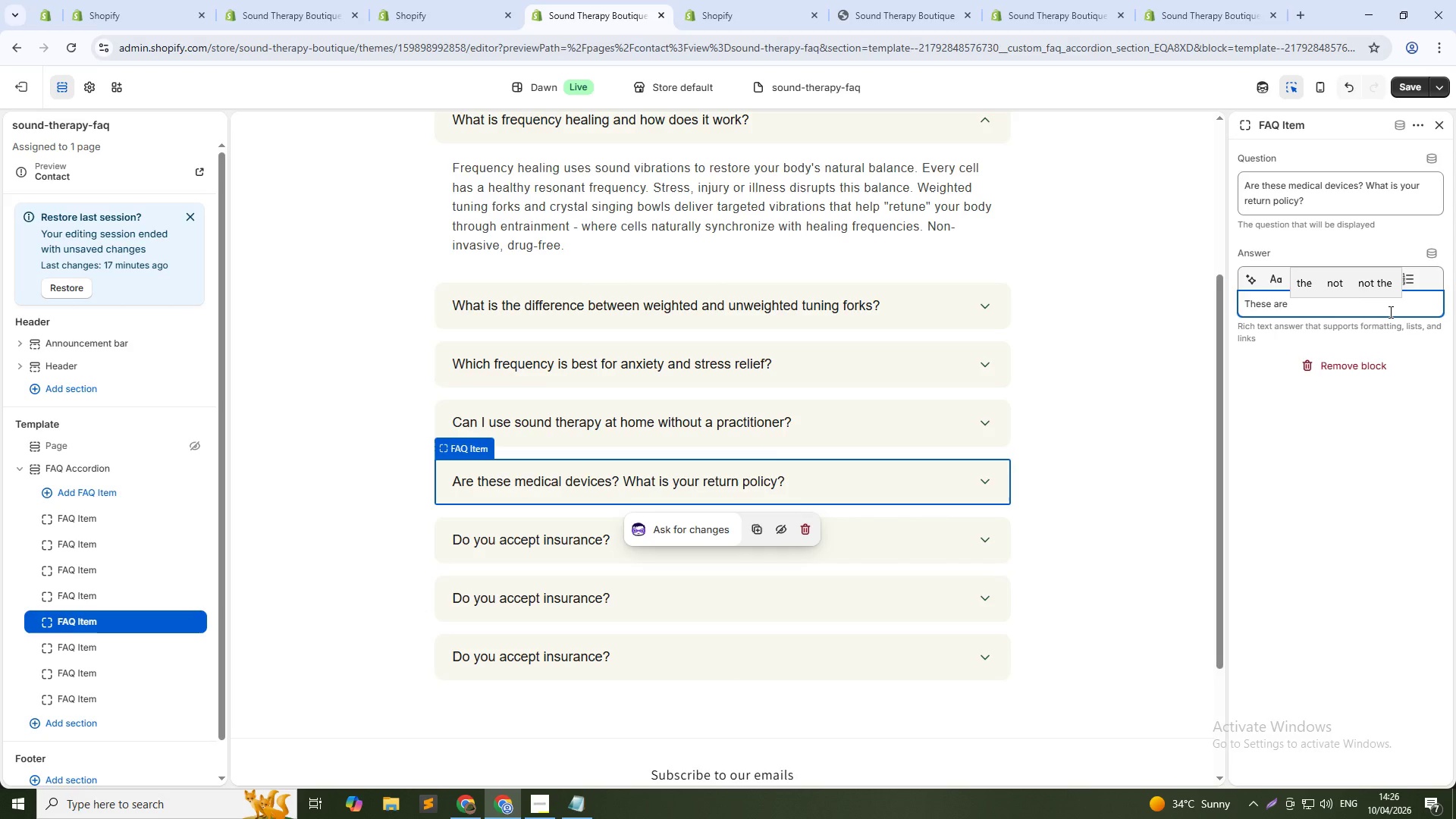 
wait(30.45)
 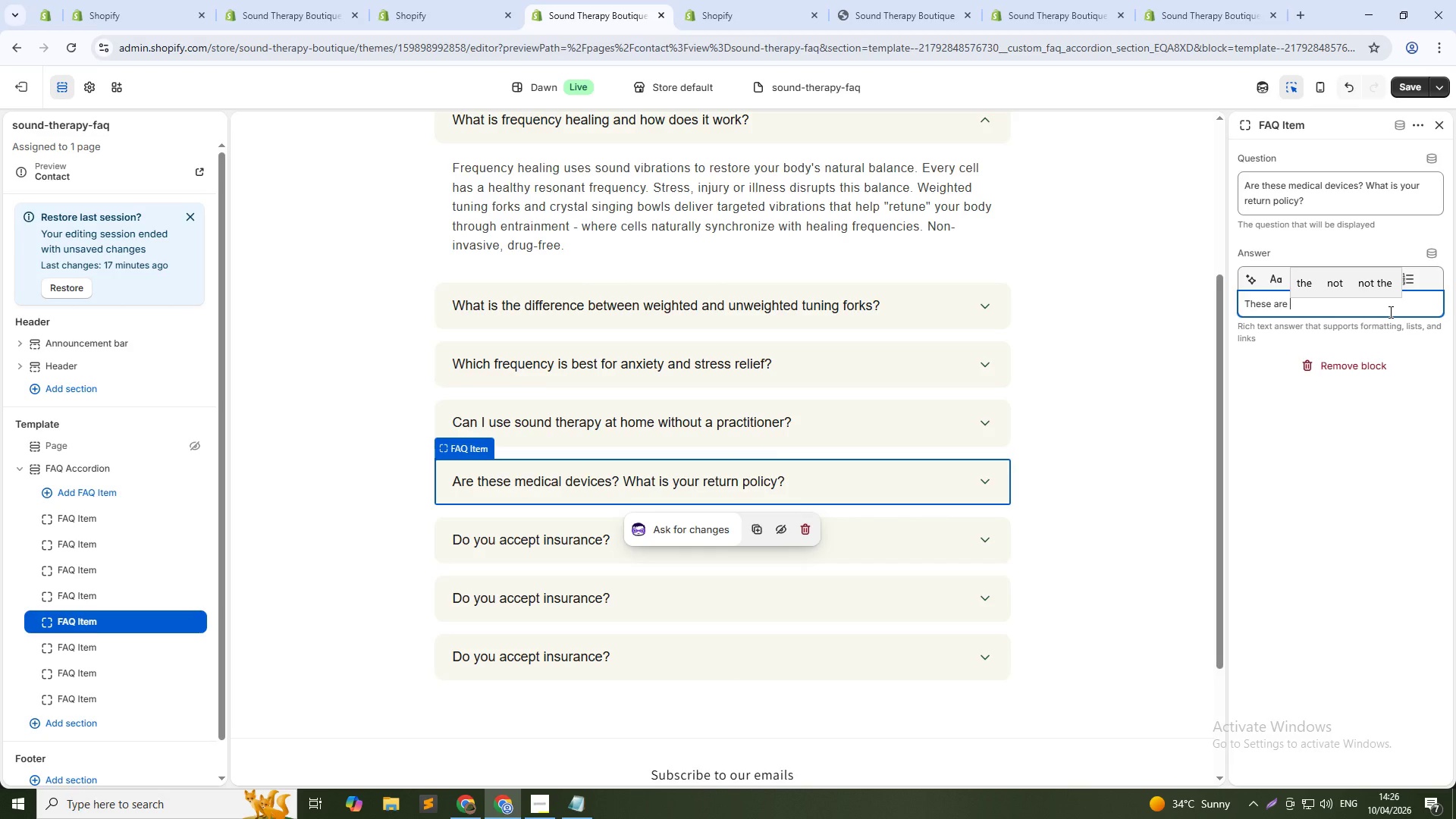 
type(Naturo)
 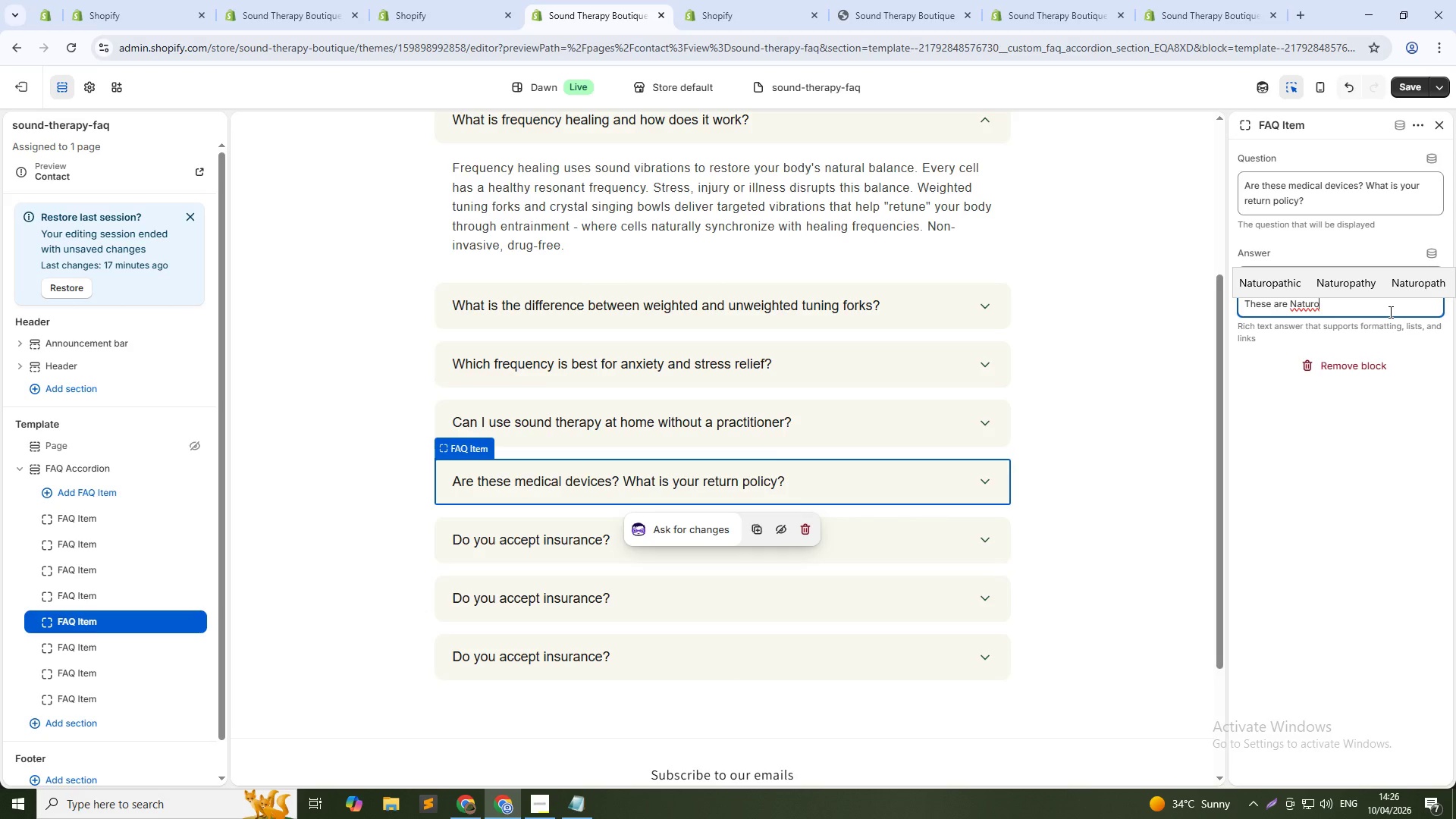 
type(pathix)
key(Backspace)
type(c wellness tools, not FDA medical devices. They u)
key(Backspace)
type(support general wellness, strss)
 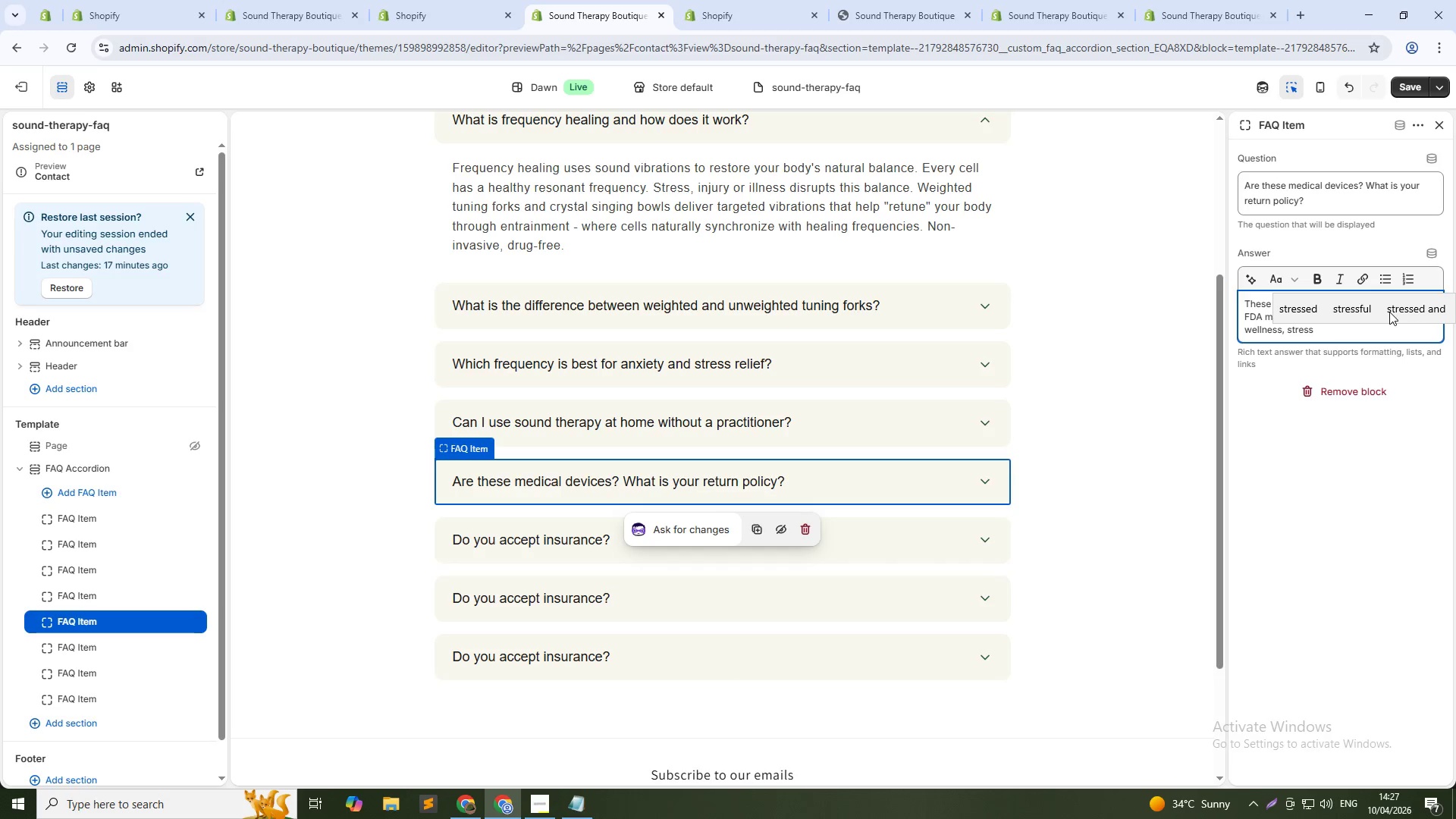 
wait(16.64)
 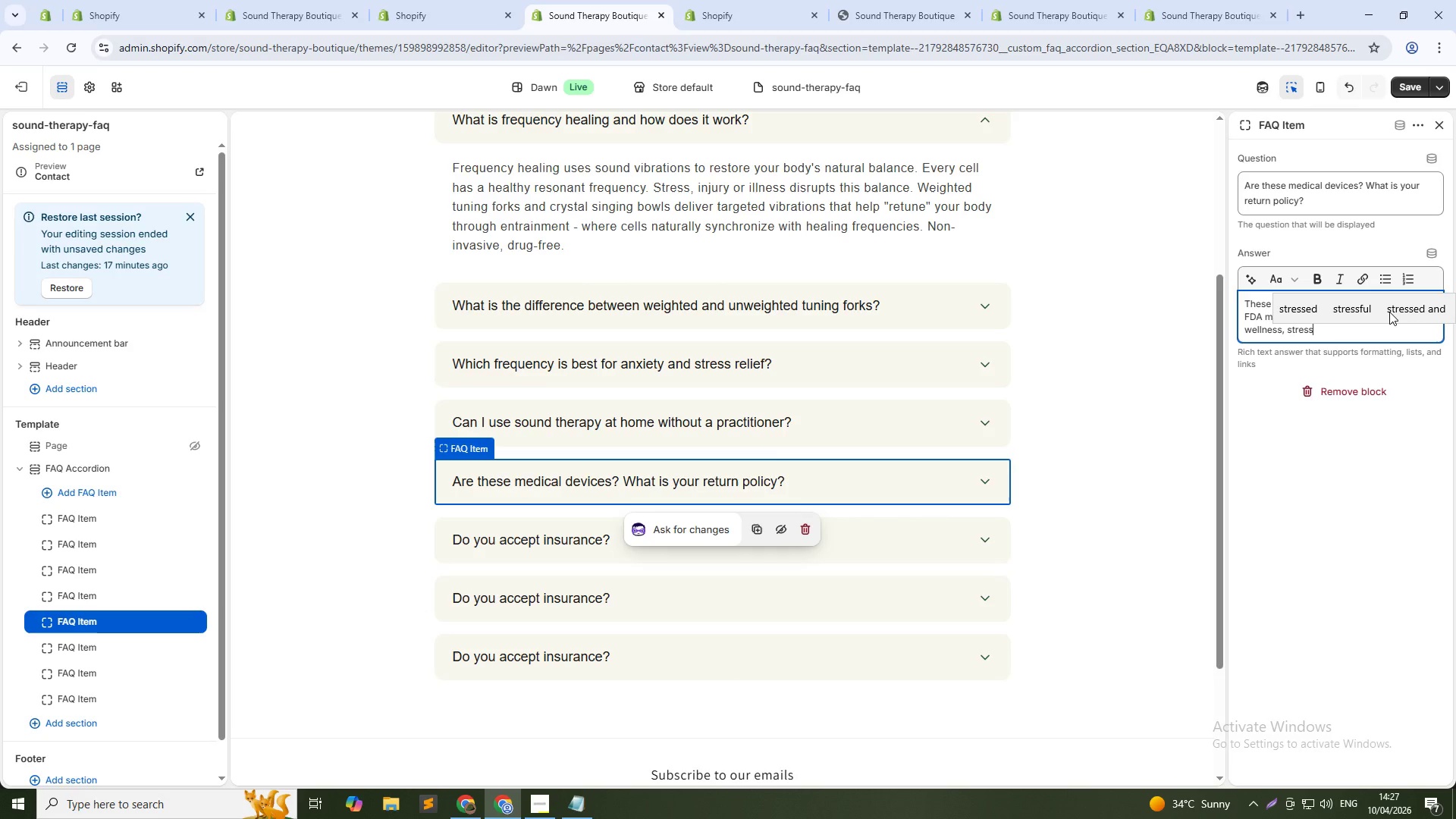 
type( reduction and relaxation - not to diagnose, treat or cure any disease. We oofer 30-day returns on unused items in original packan)
key(Backspace)
key(Backspace)
type(ging. Defective instruments have a lifetime tuning guaran)
 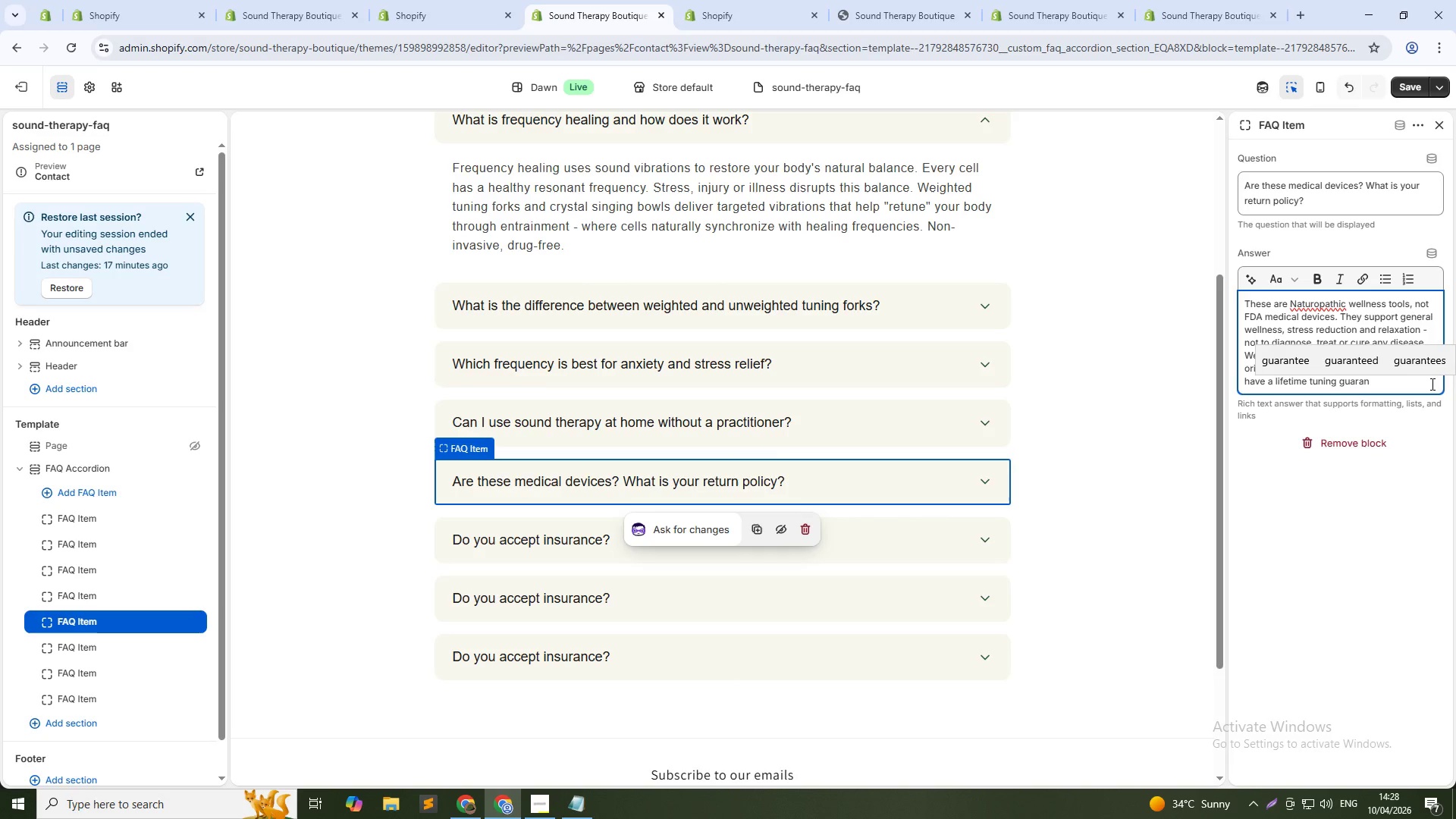 
type(tee with free replacement.)
 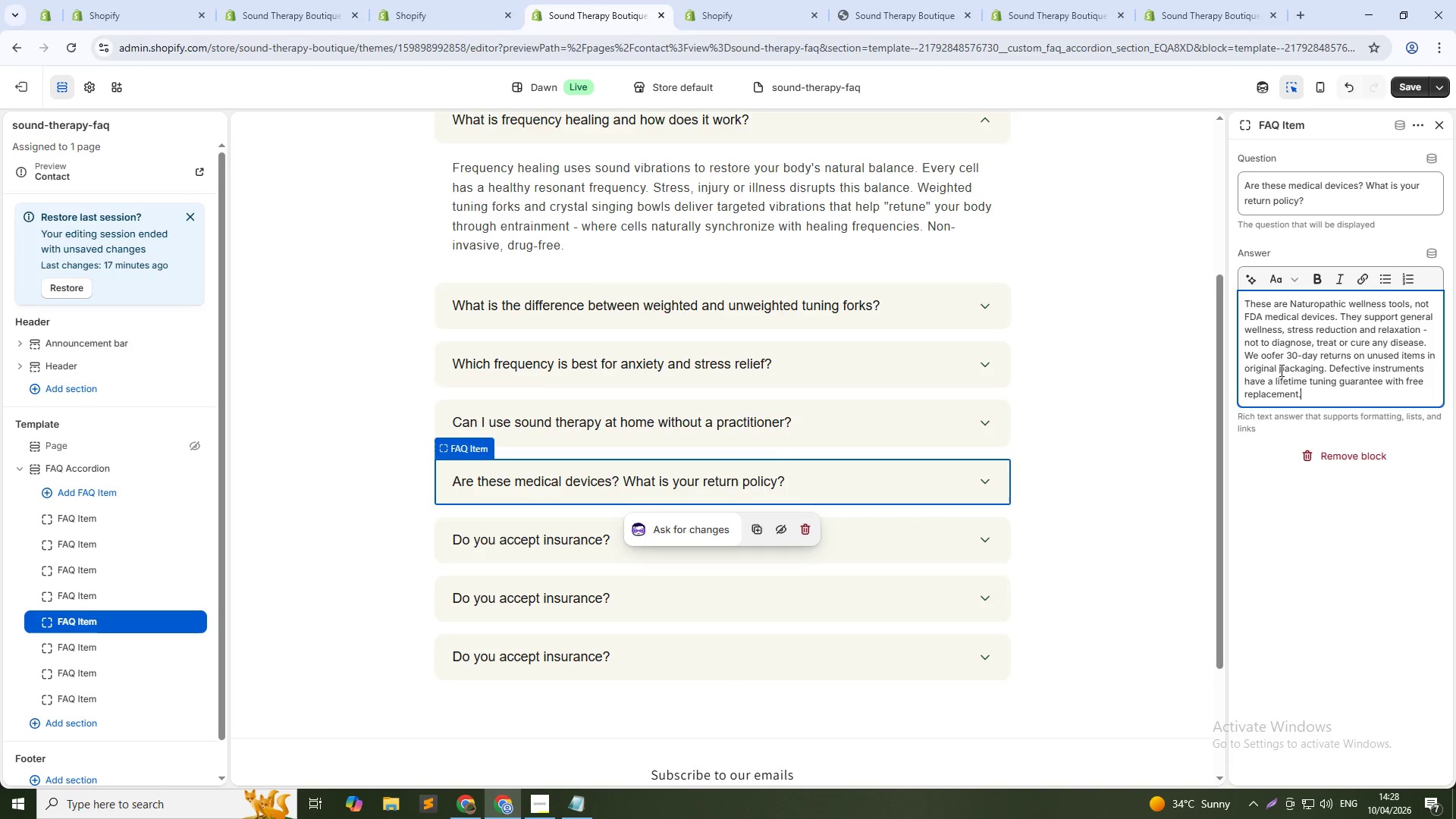 
left_click([1272, 356])
 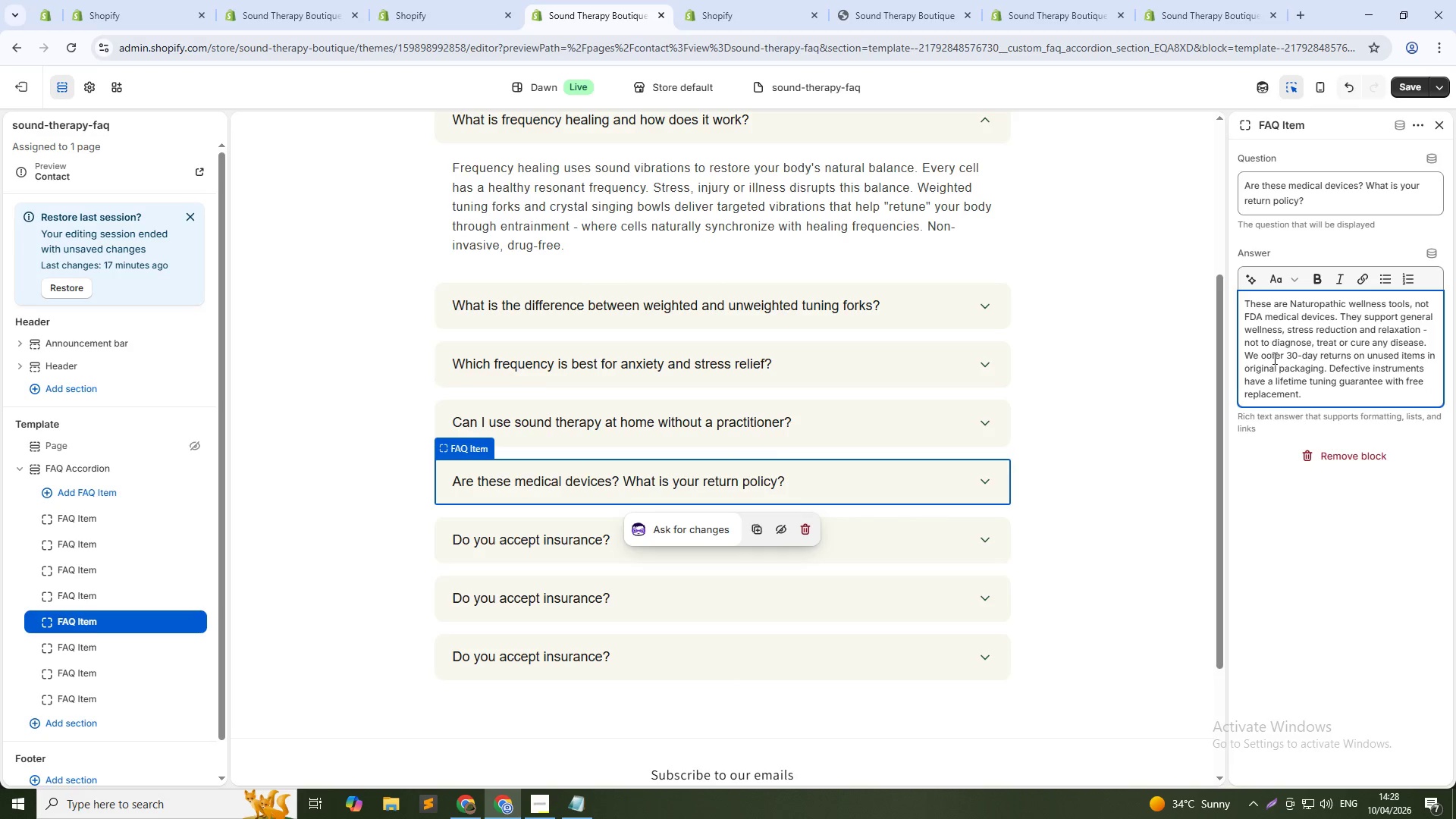 
key(Backspace)
 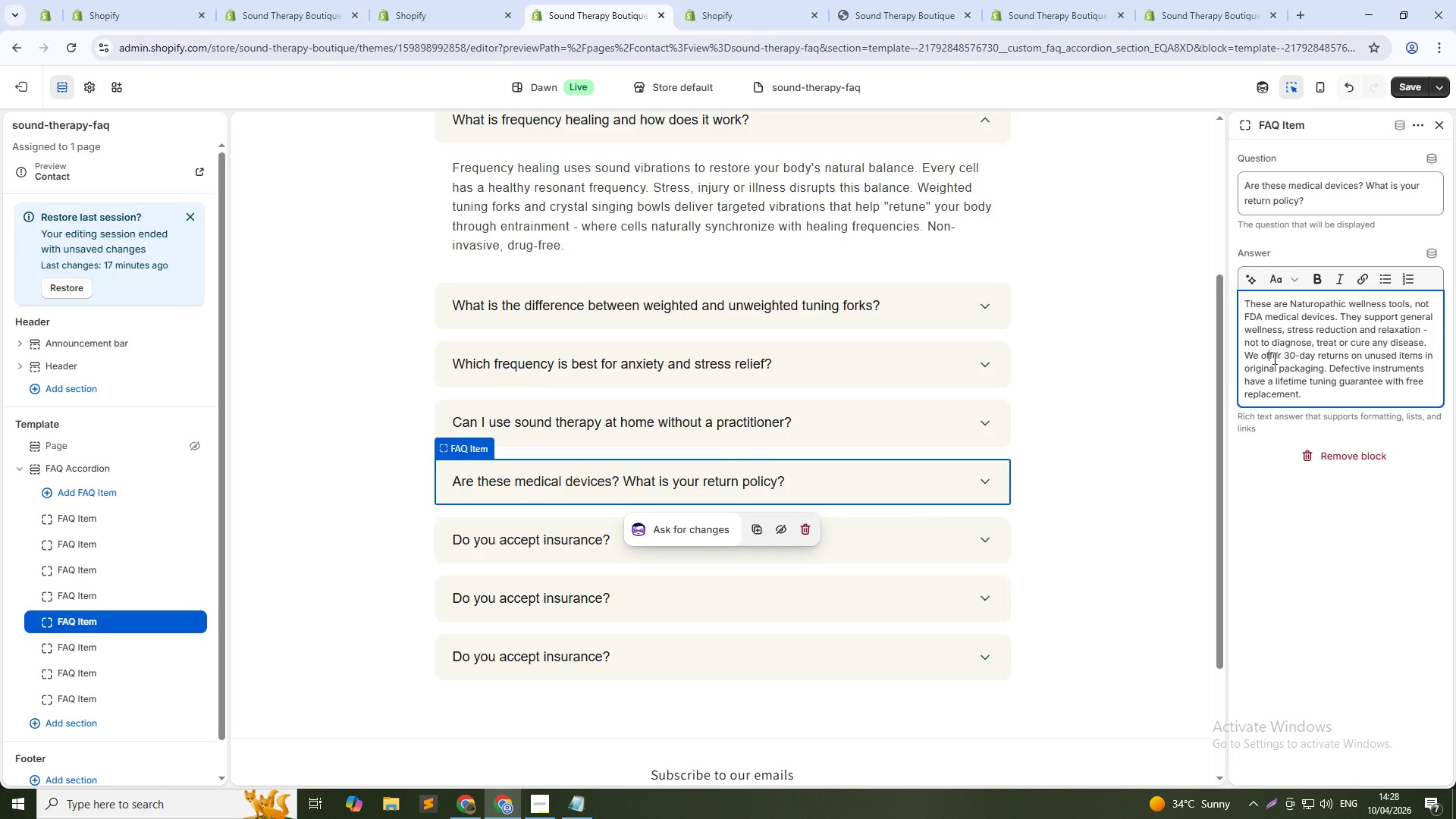 
key(F)
 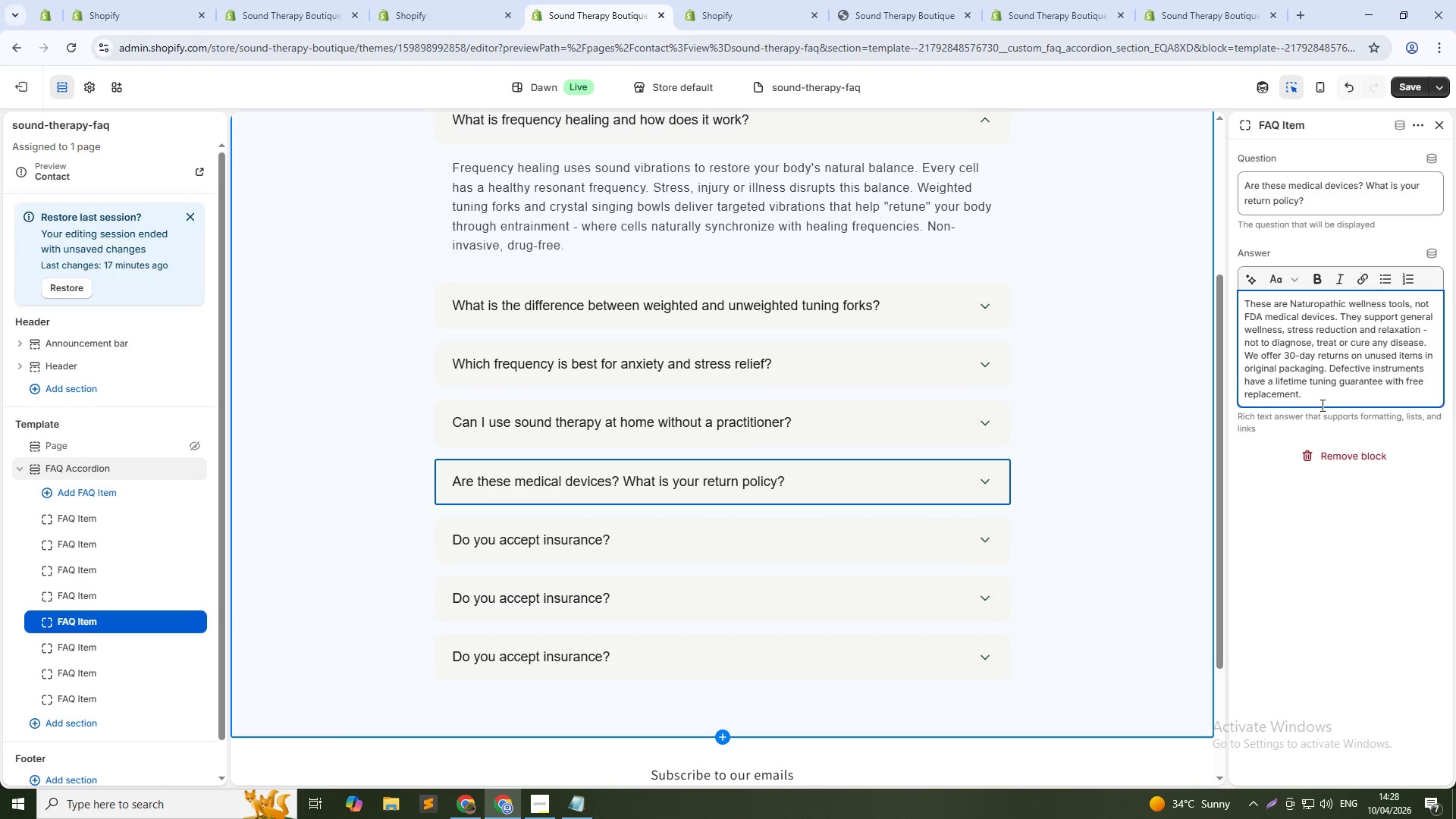 
left_click([1329, 397])
 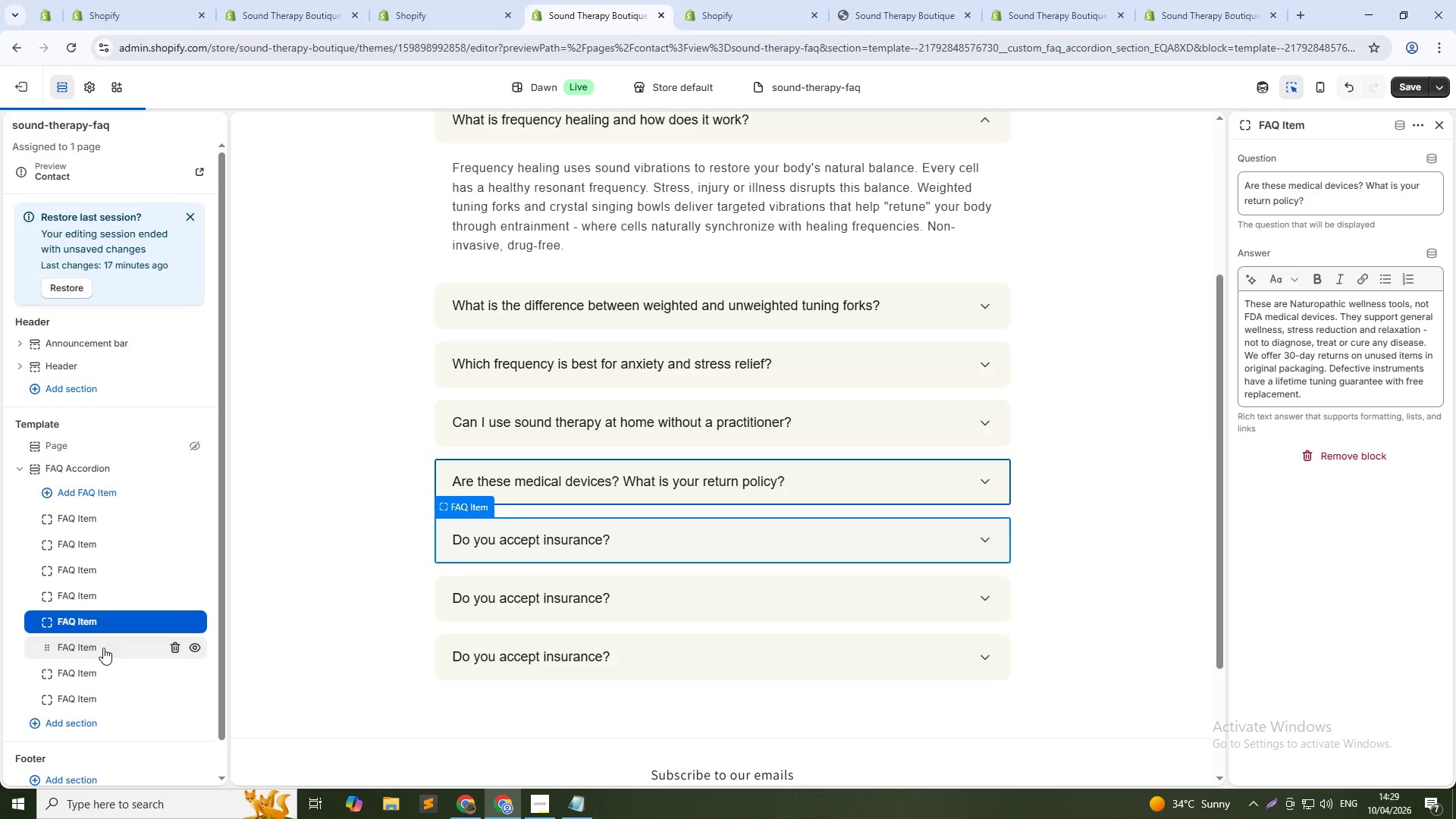 
wait(6.31)
 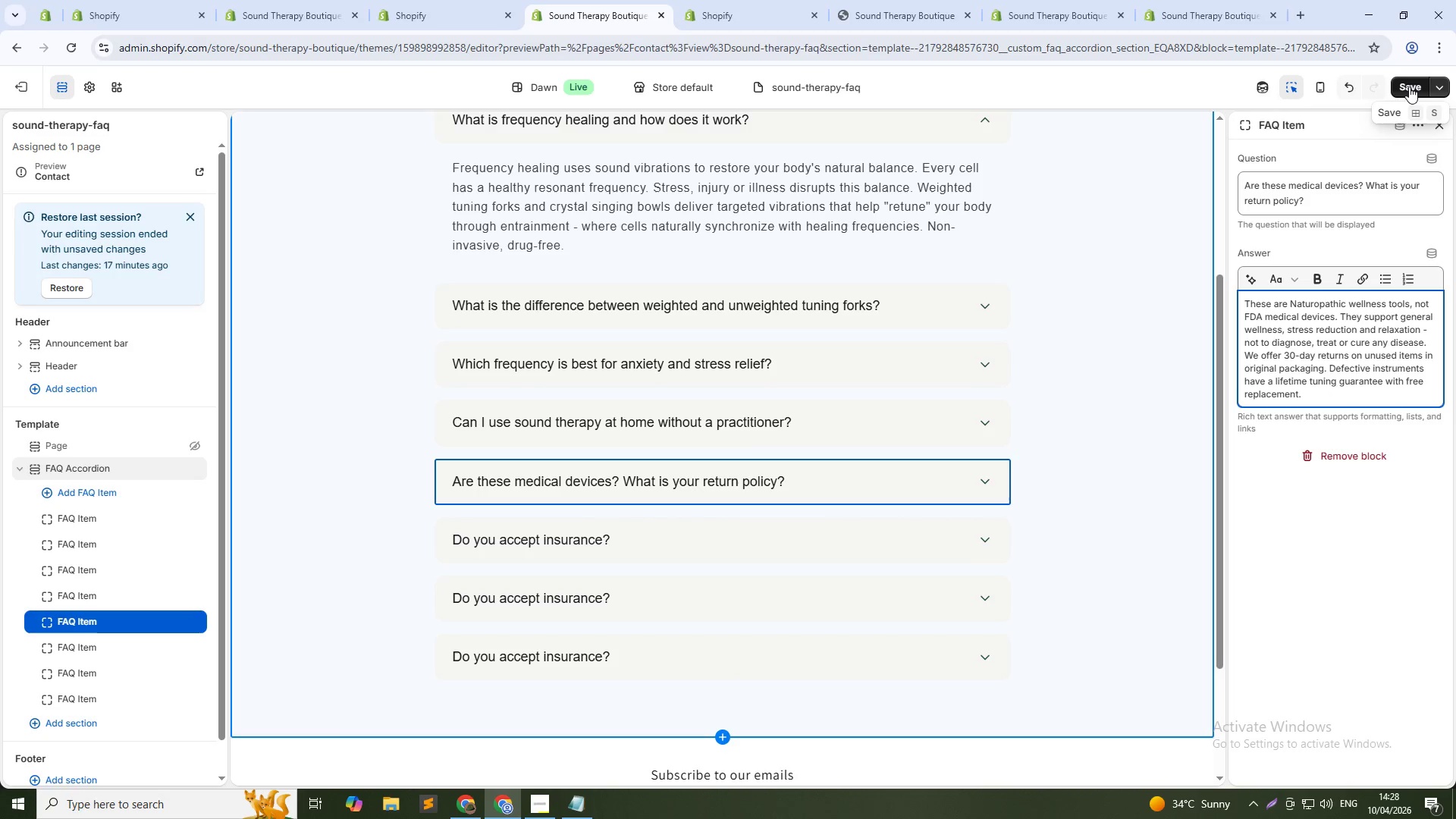 
left_click([103, 648])
 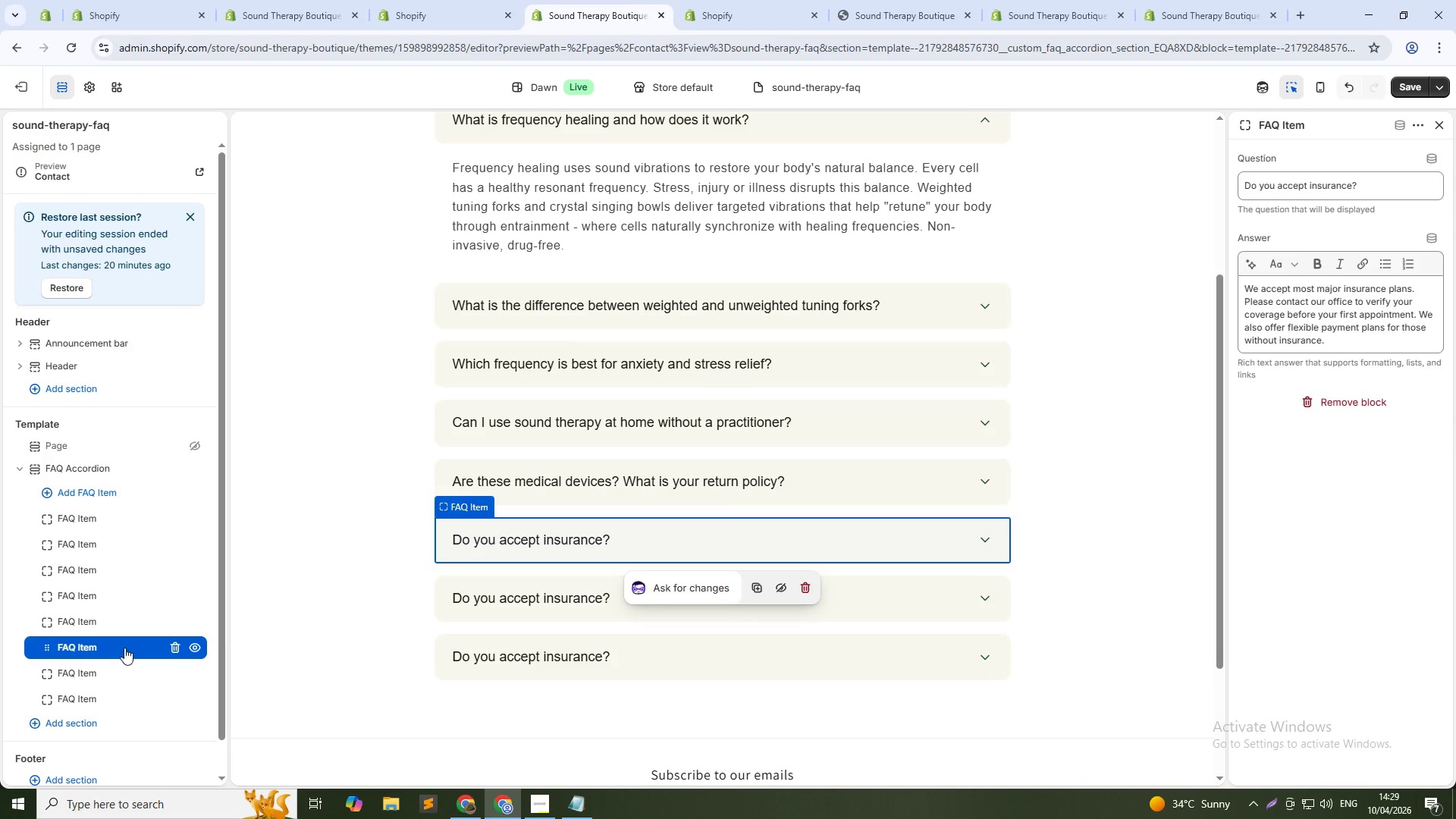 
wait(6.58)
 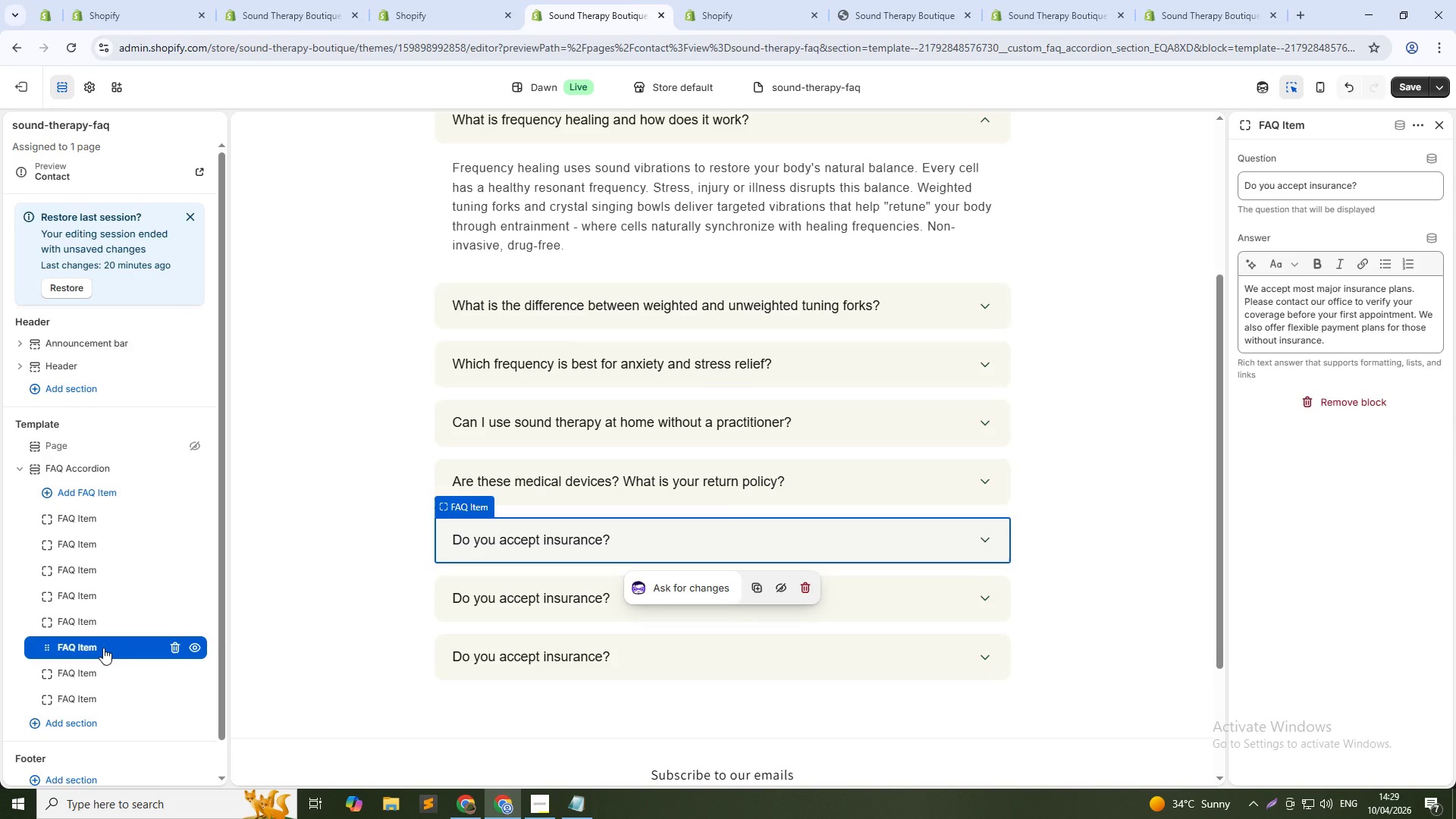 
left_click([1362, 193])
 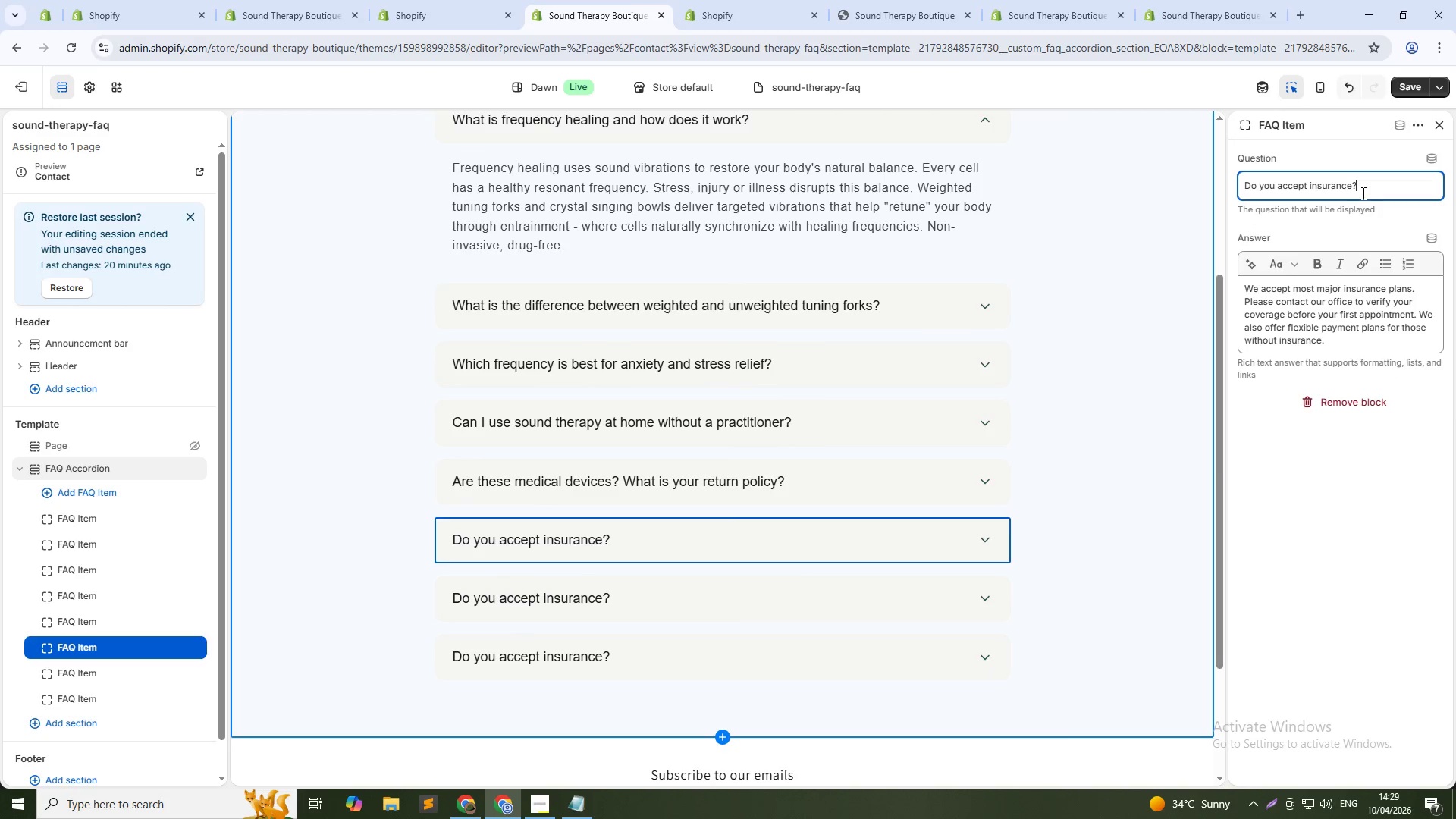 
key(Control+A)
 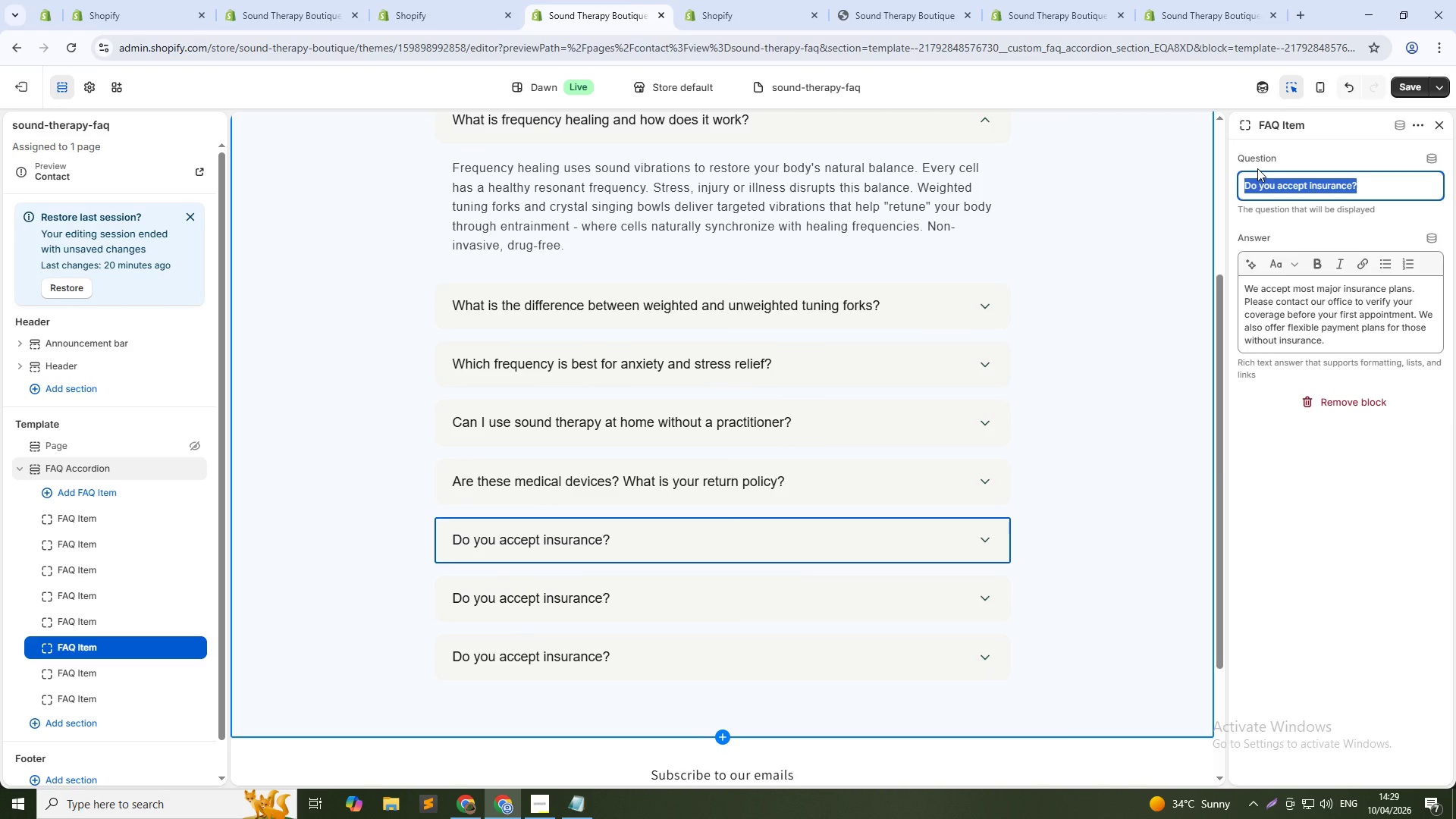 
type(How do I clean and maintain my )
 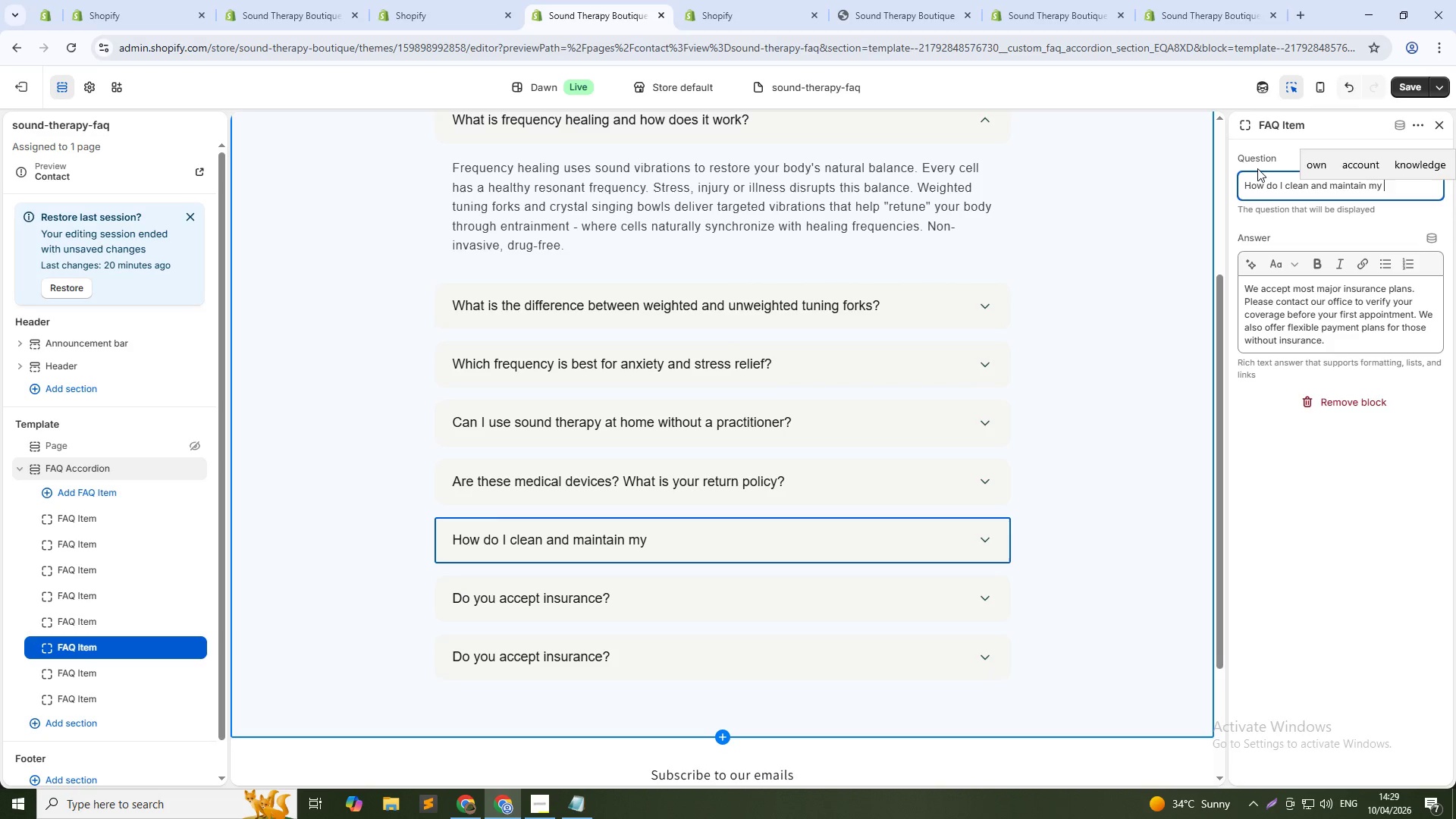 
key(Alt+AltLeft)
 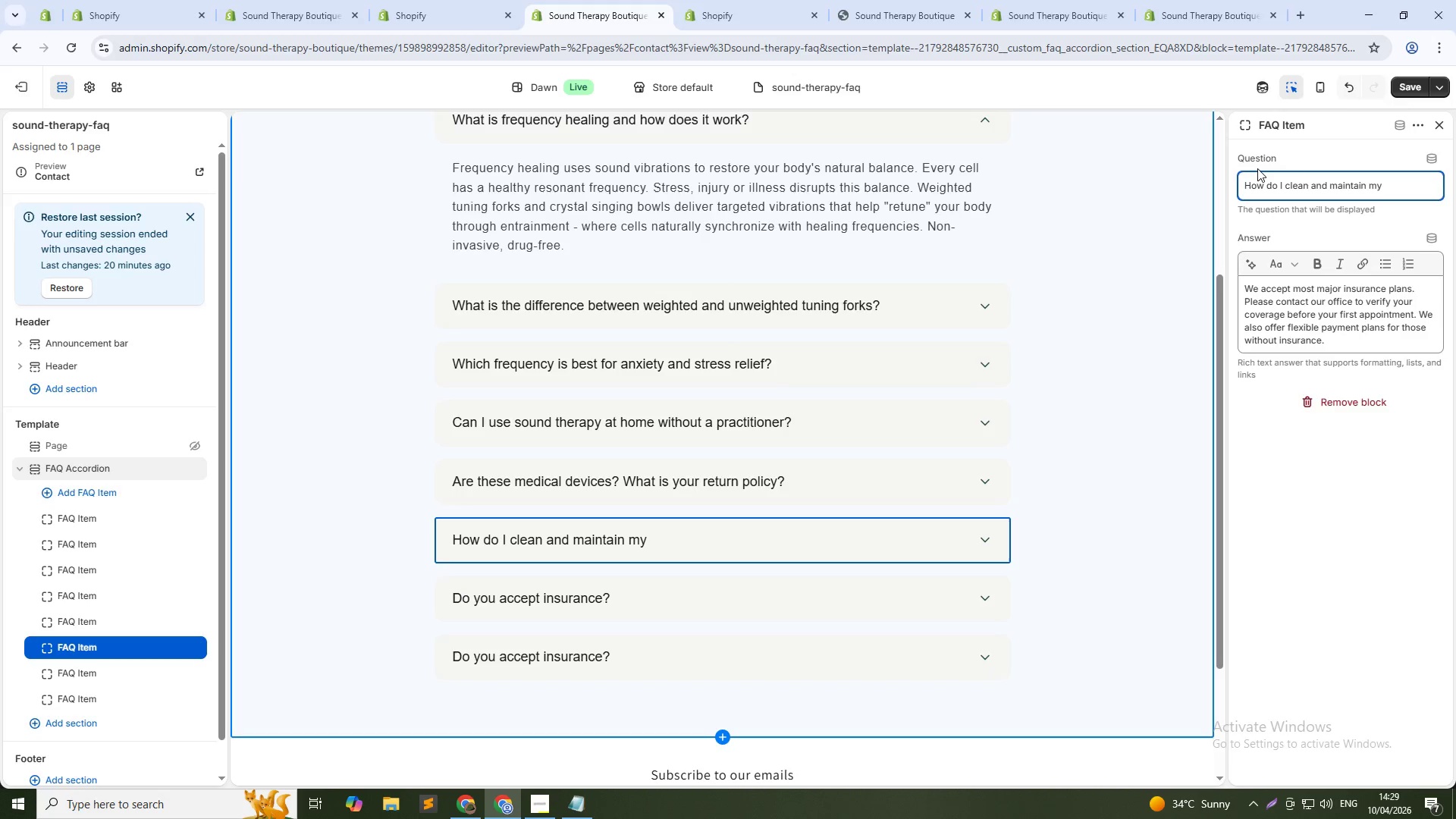 
key(Alt+Tab)